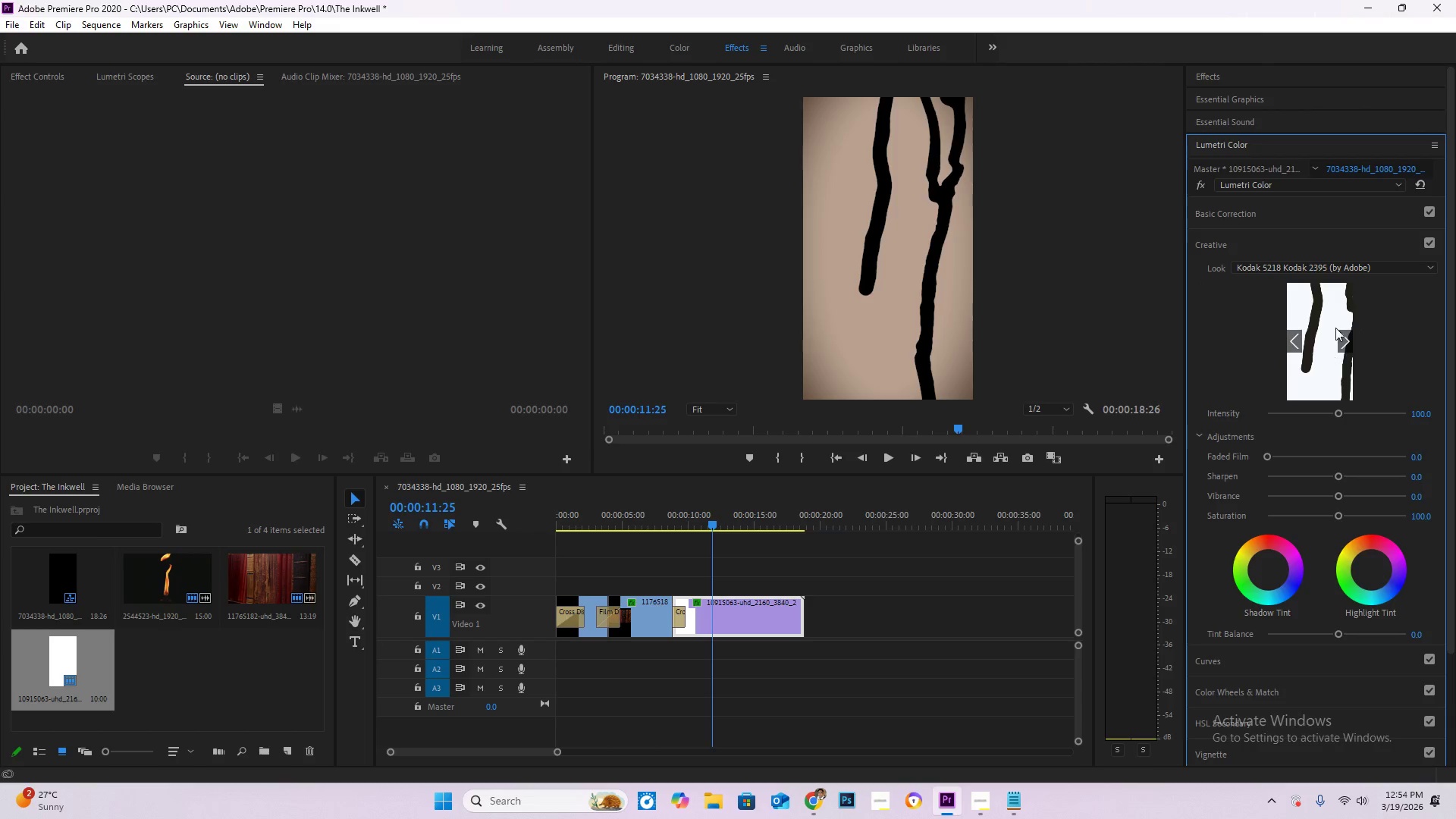 
left_click([1328, 266])
 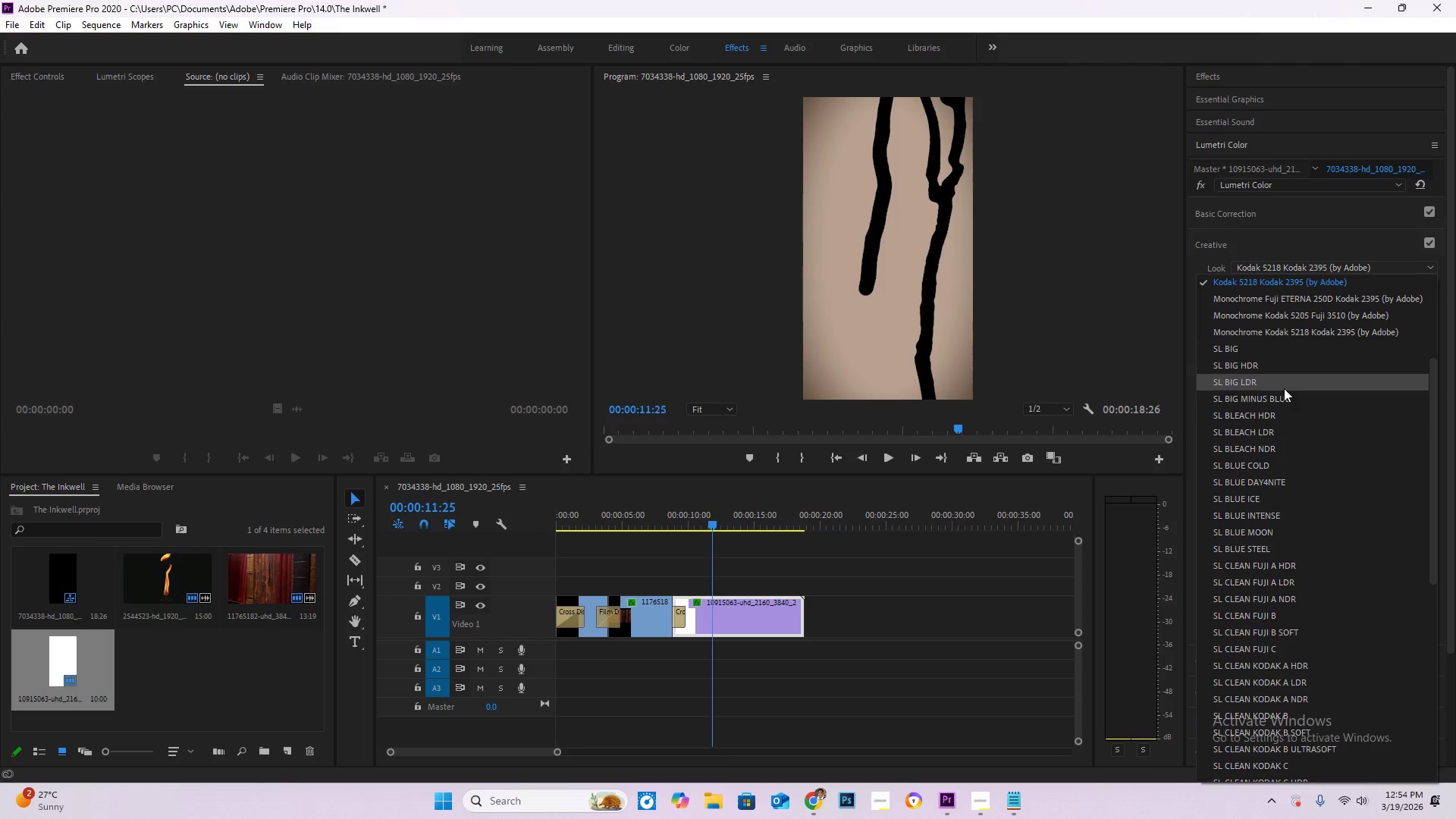 
scroll: coordinate [1269, 502], scroll_direction: up, amount: 2.0
 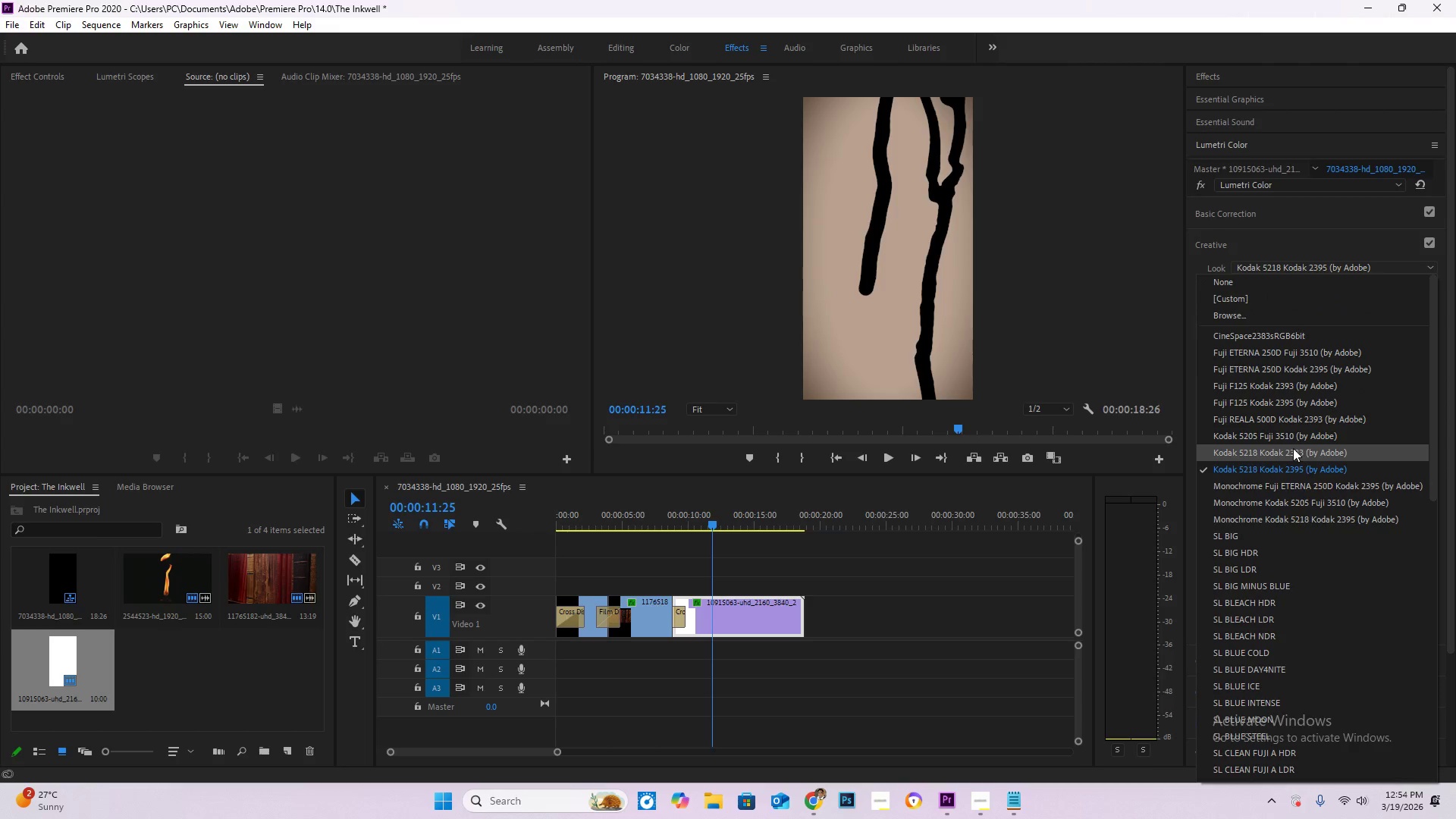 
left_click([1292, 448])
 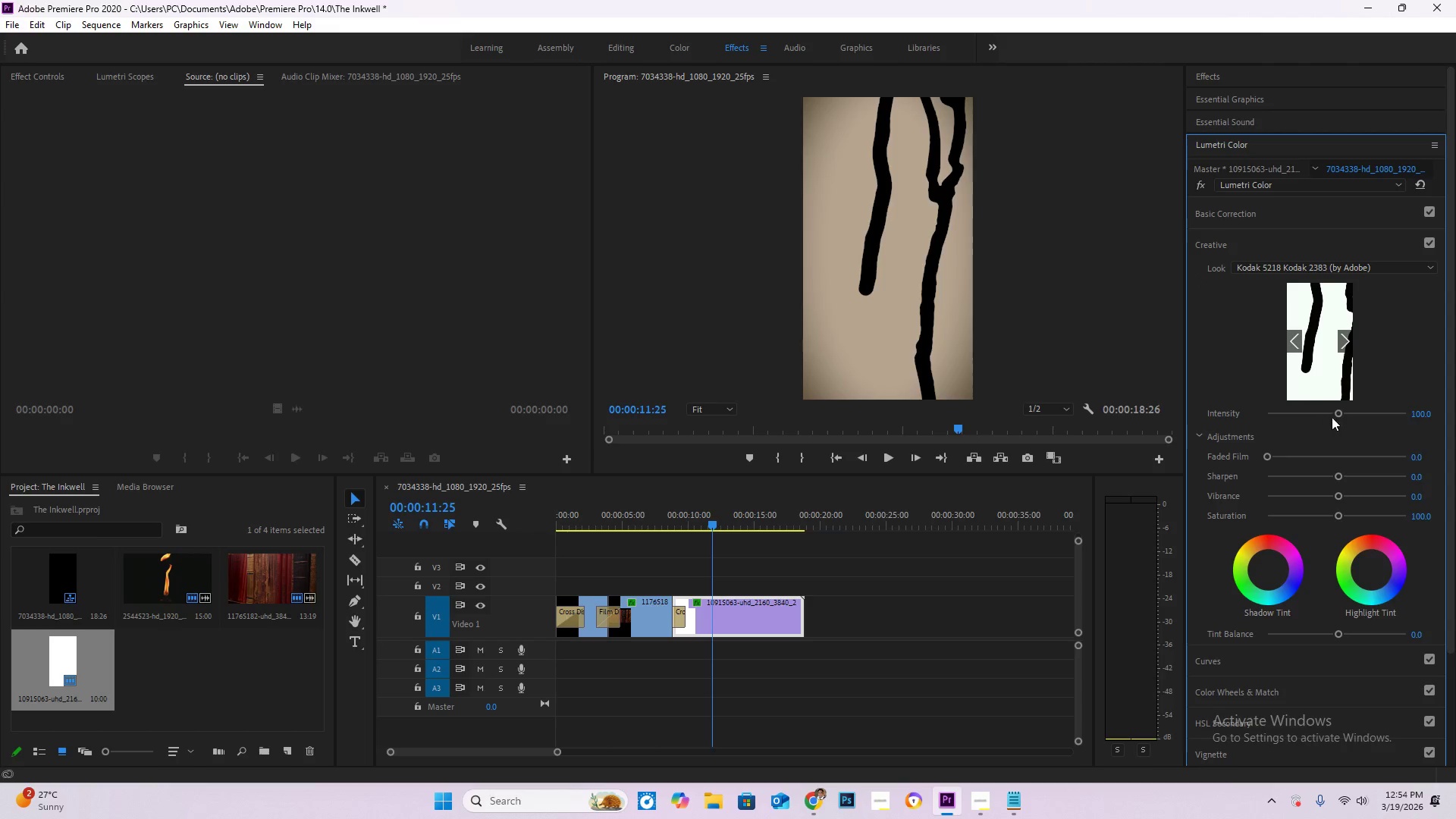 
left_click_drag(start_coordinate=[1340, 412], to_coordinate=[1276, 422])
 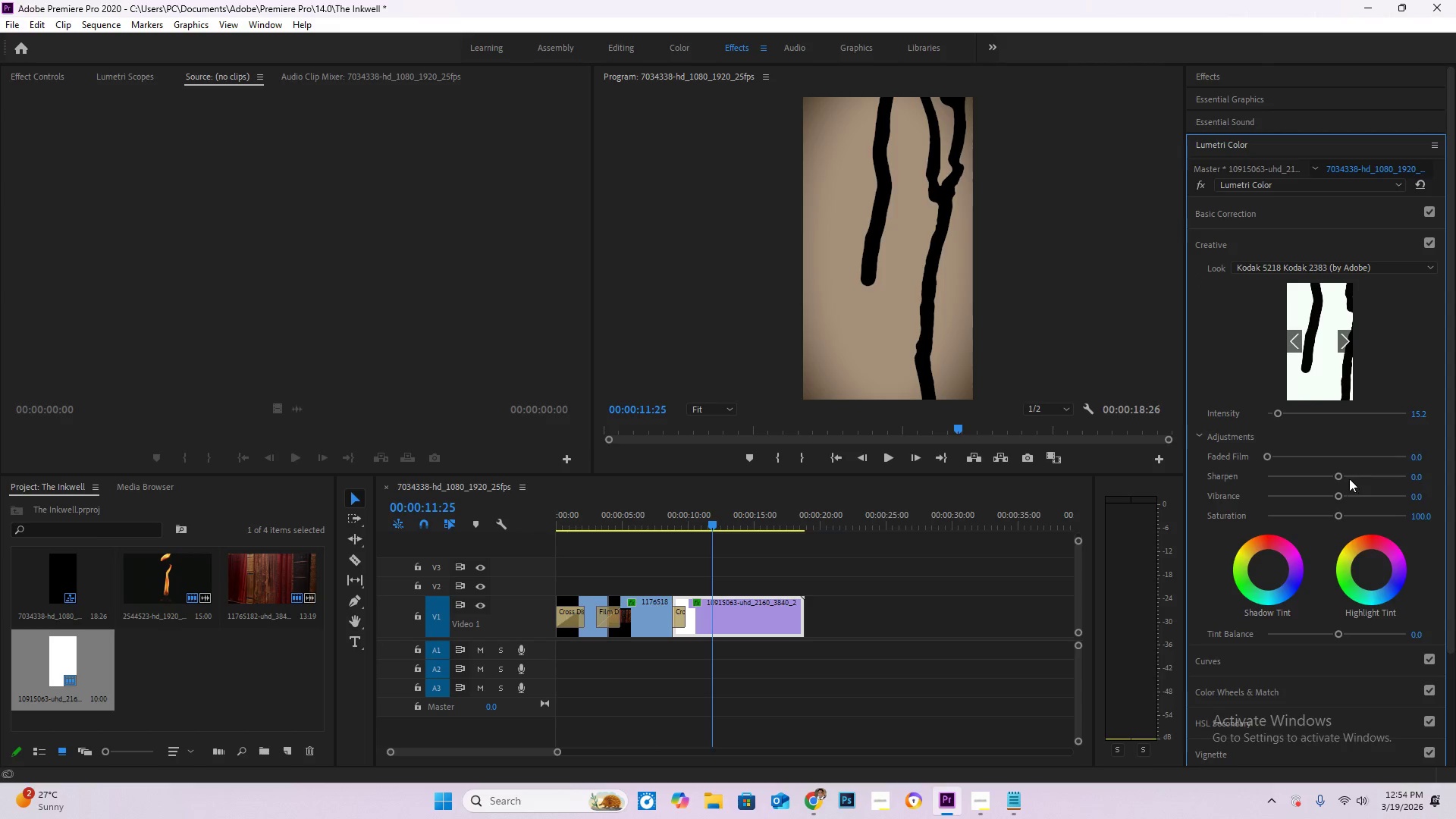 
left_click_drag(start_coordinate=[1338, 473], to_coordinate=[1445, 480])
 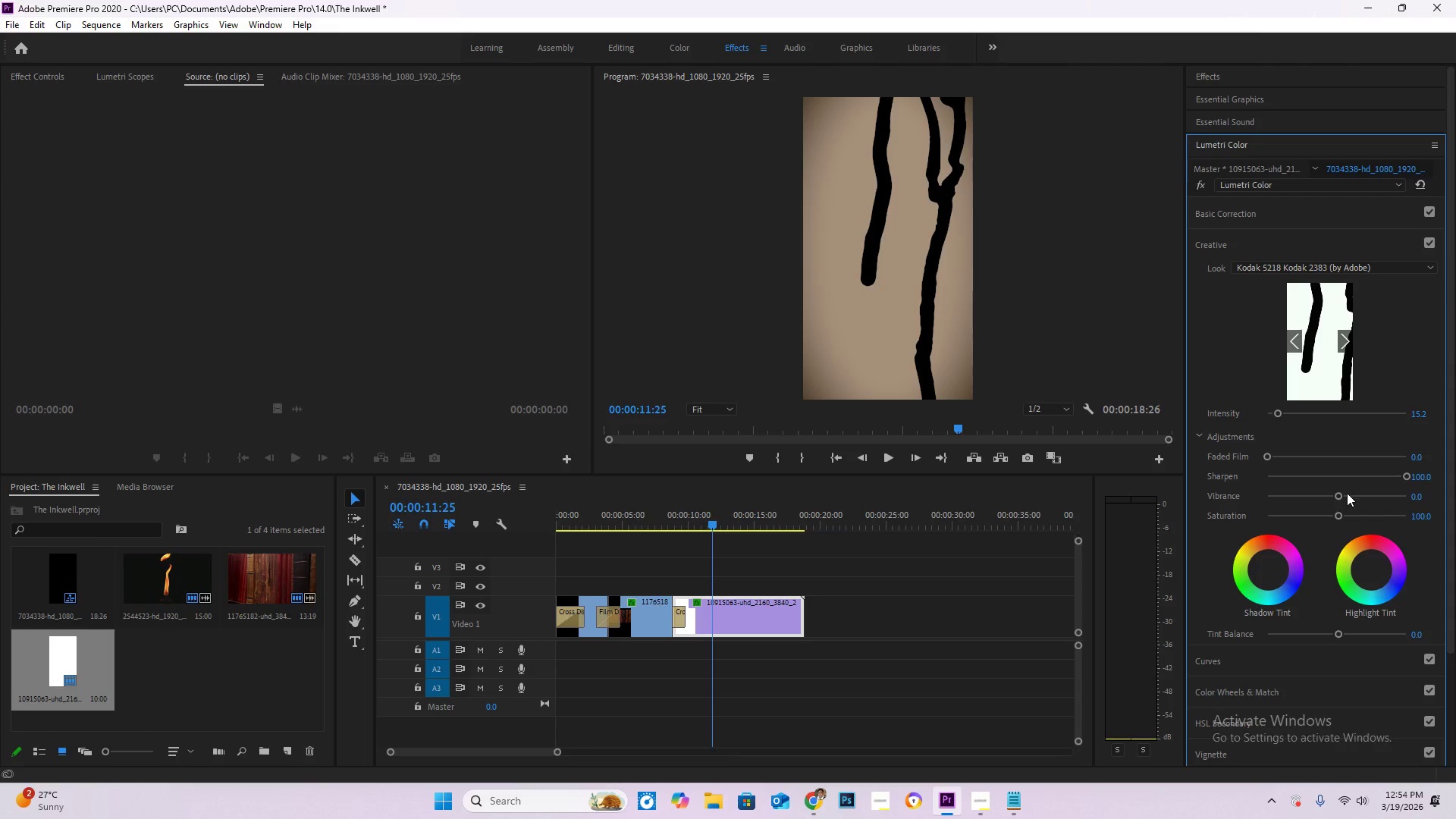 
left_click_drag(start_coordinate=[1341, 494], to_coordinate=[1370, 495])
 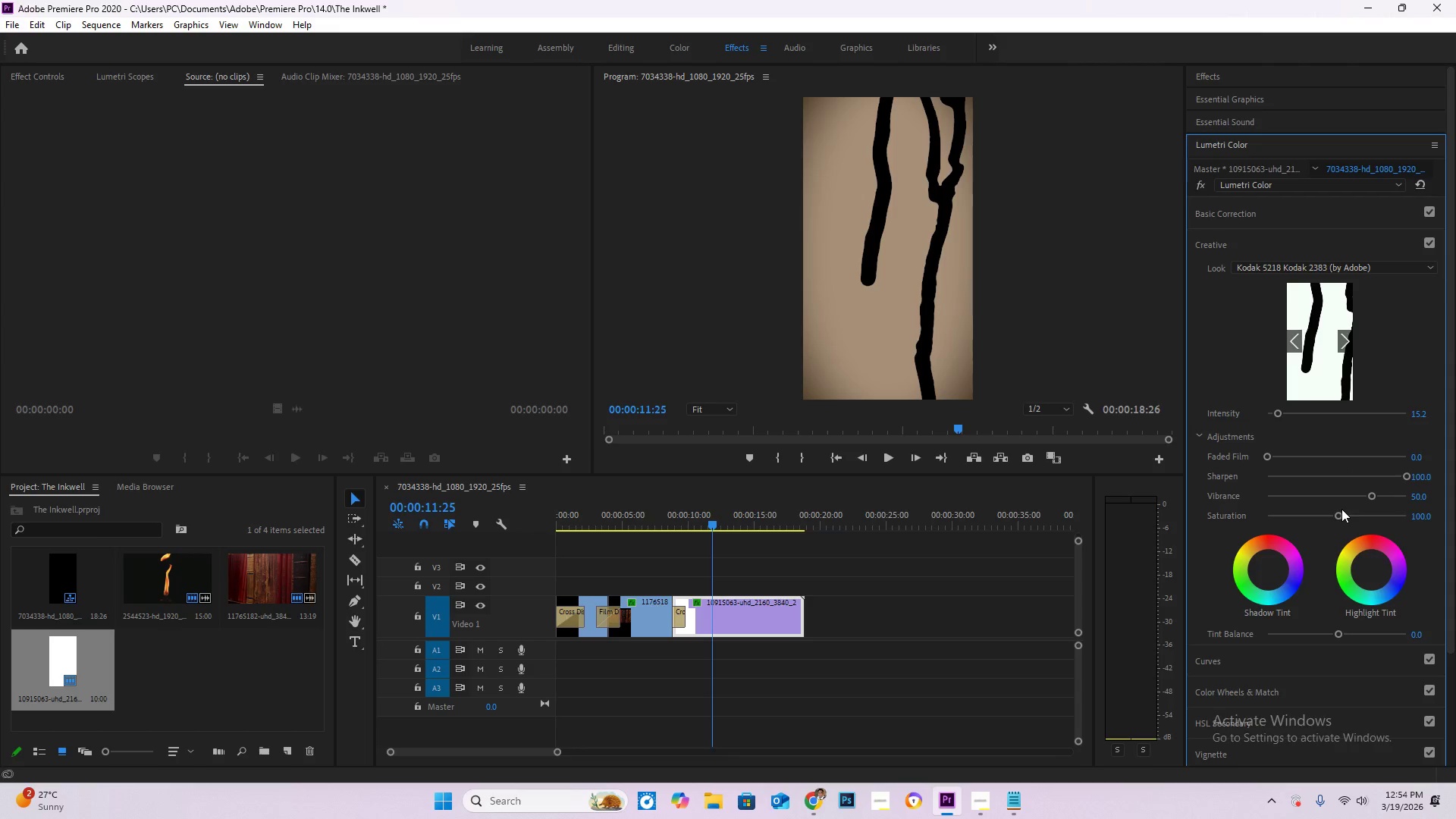 
left_click_drag(start_coordinate=[1339, 511], to_coordinate=[1358, 513])
 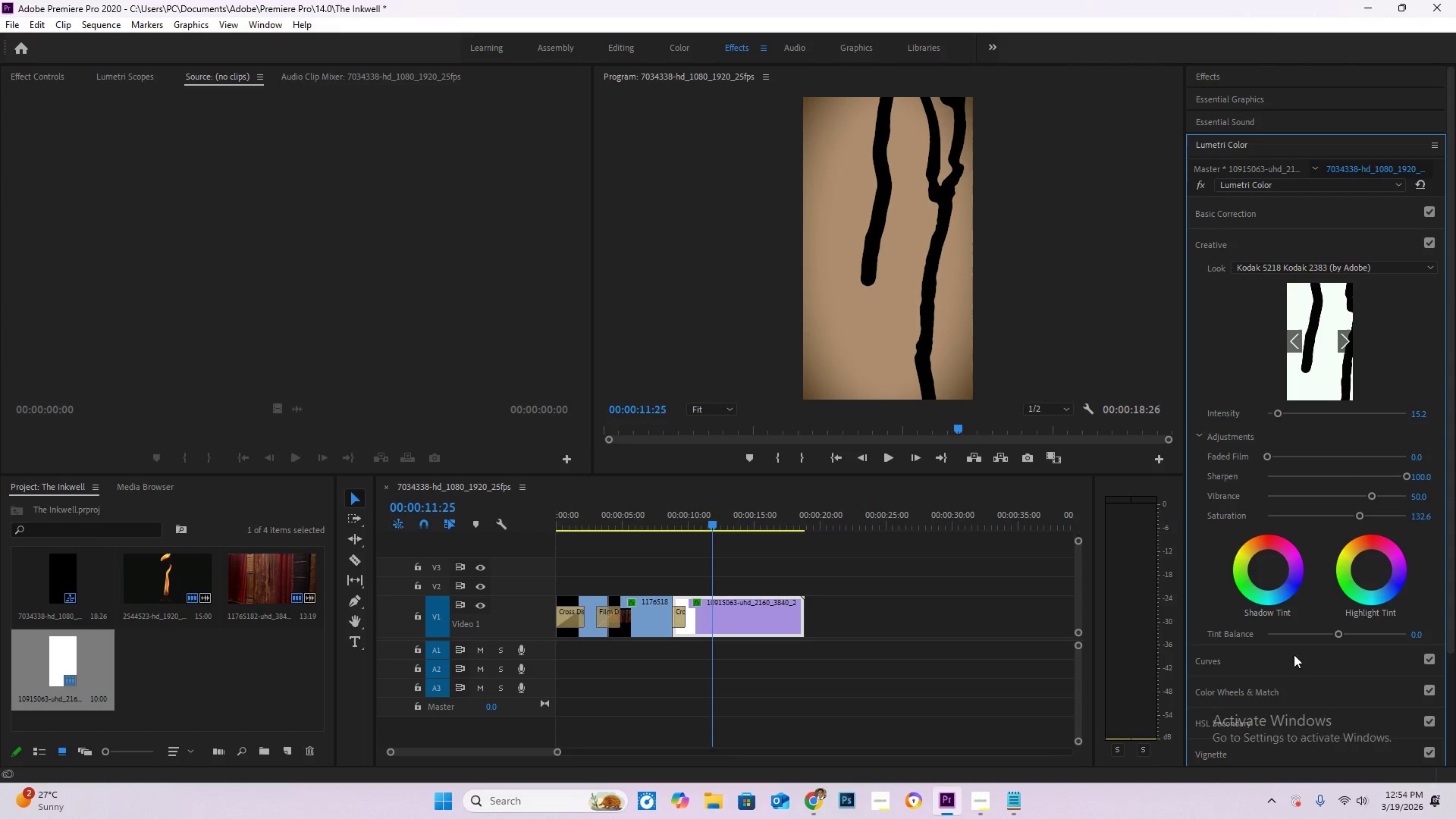 
left_click([1282, 659])
 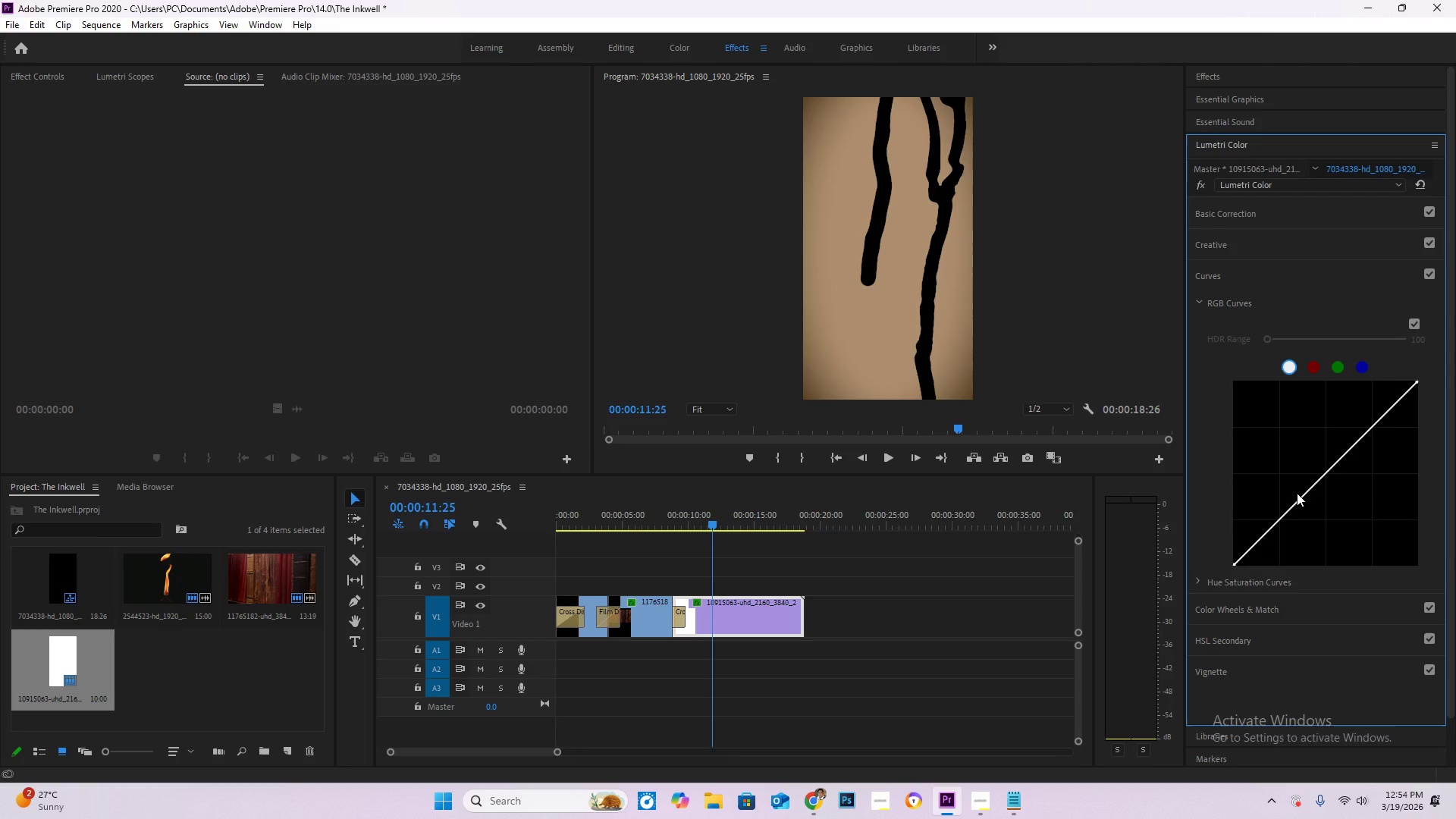 
left_click_drag(start_coordinate=[1298, 497], to_coordinate=[1354, 453])
 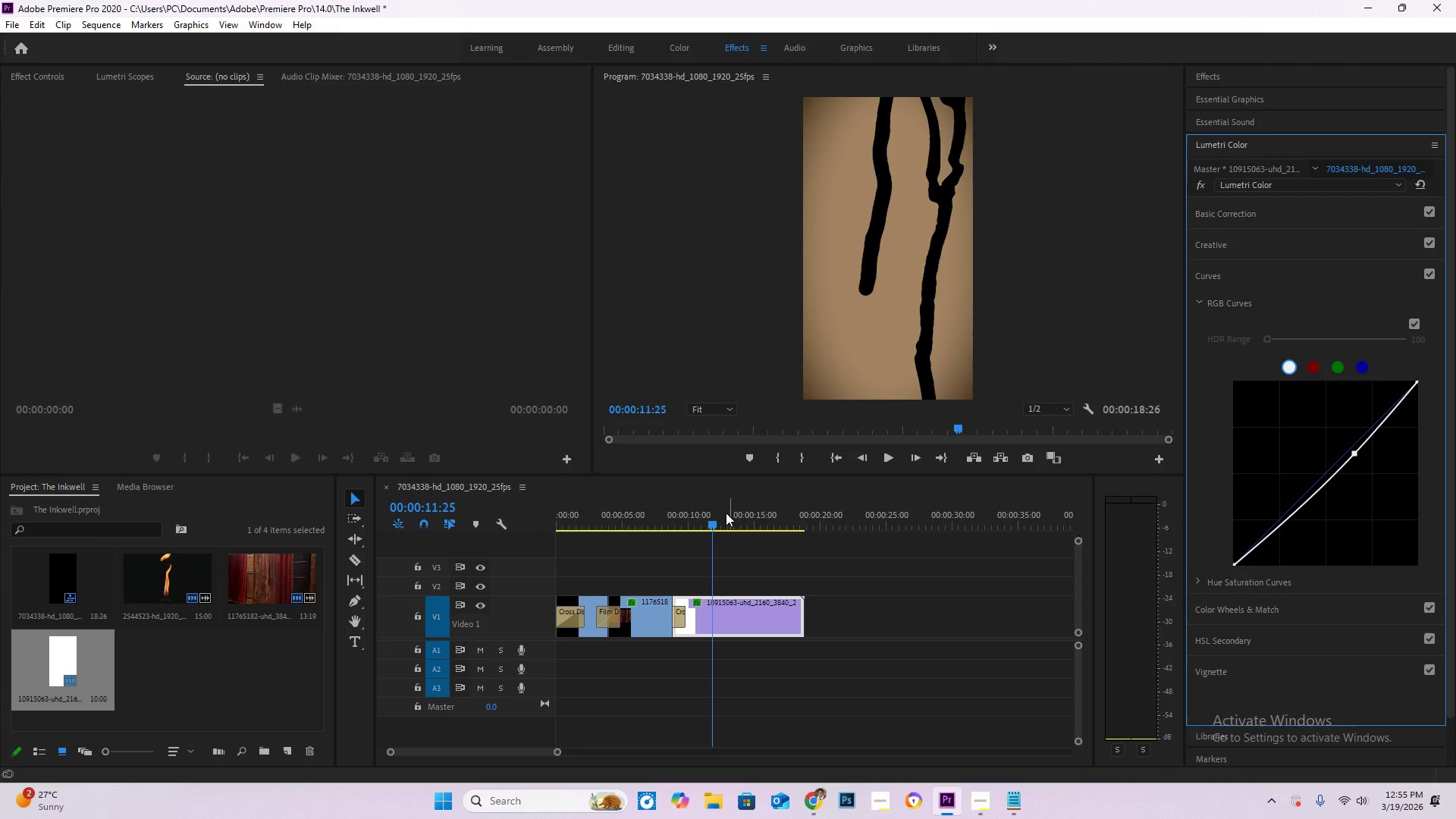 
left_click_drag(start_coordinate=[711, 515], to_coordinate=[520, 512])
 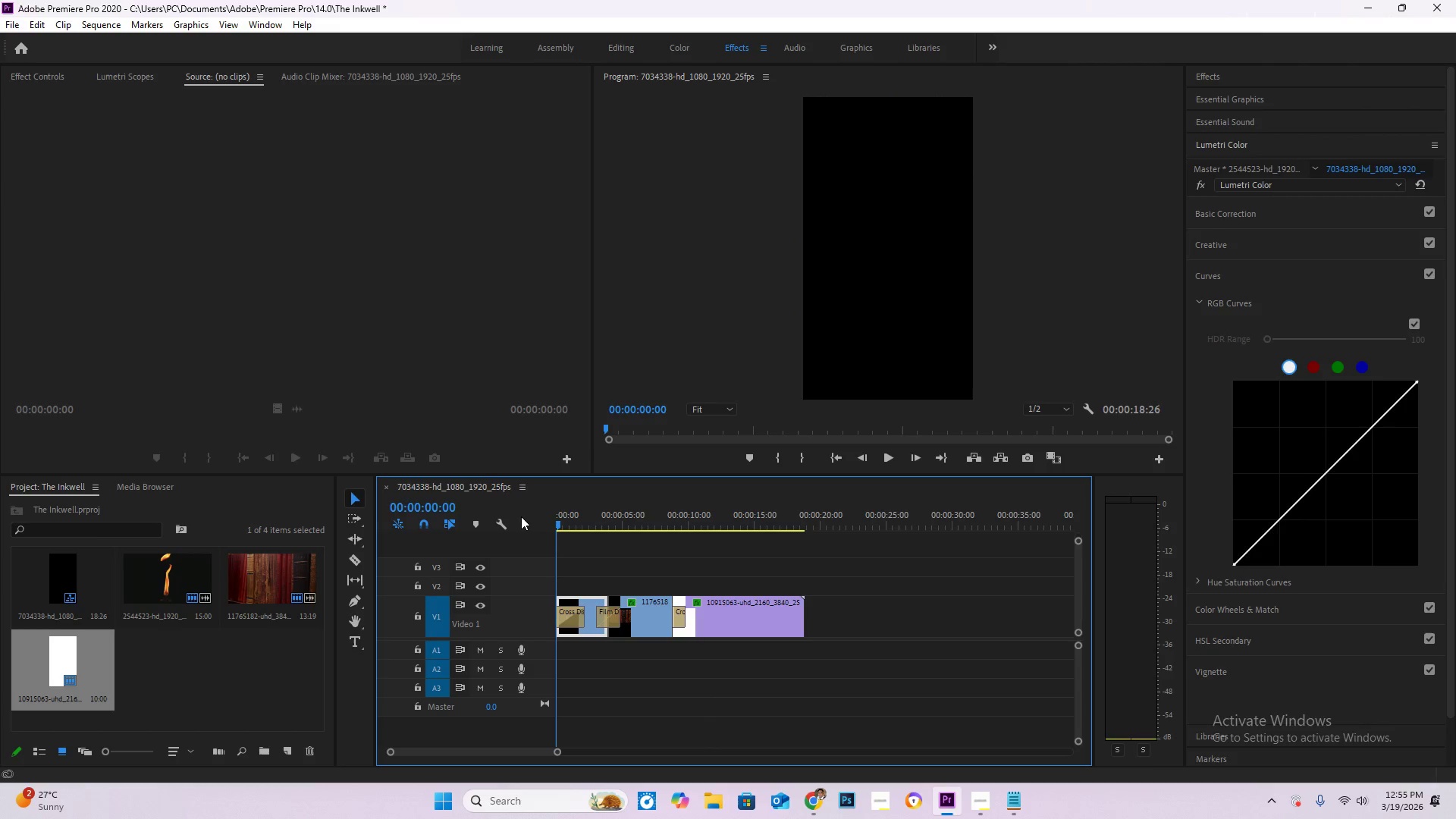 
key(NumpadEnter)
 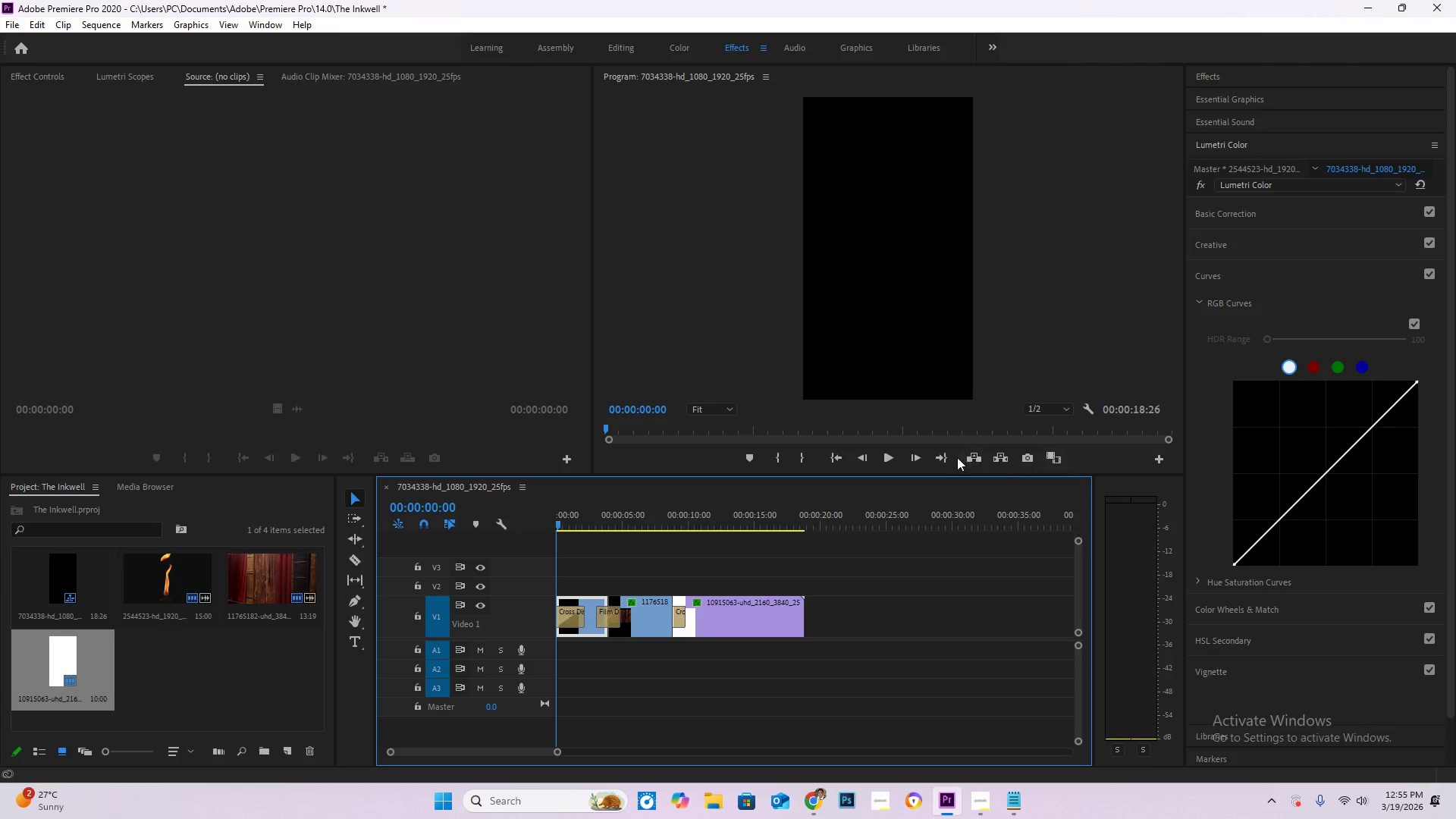 
left_click([890, 450])